 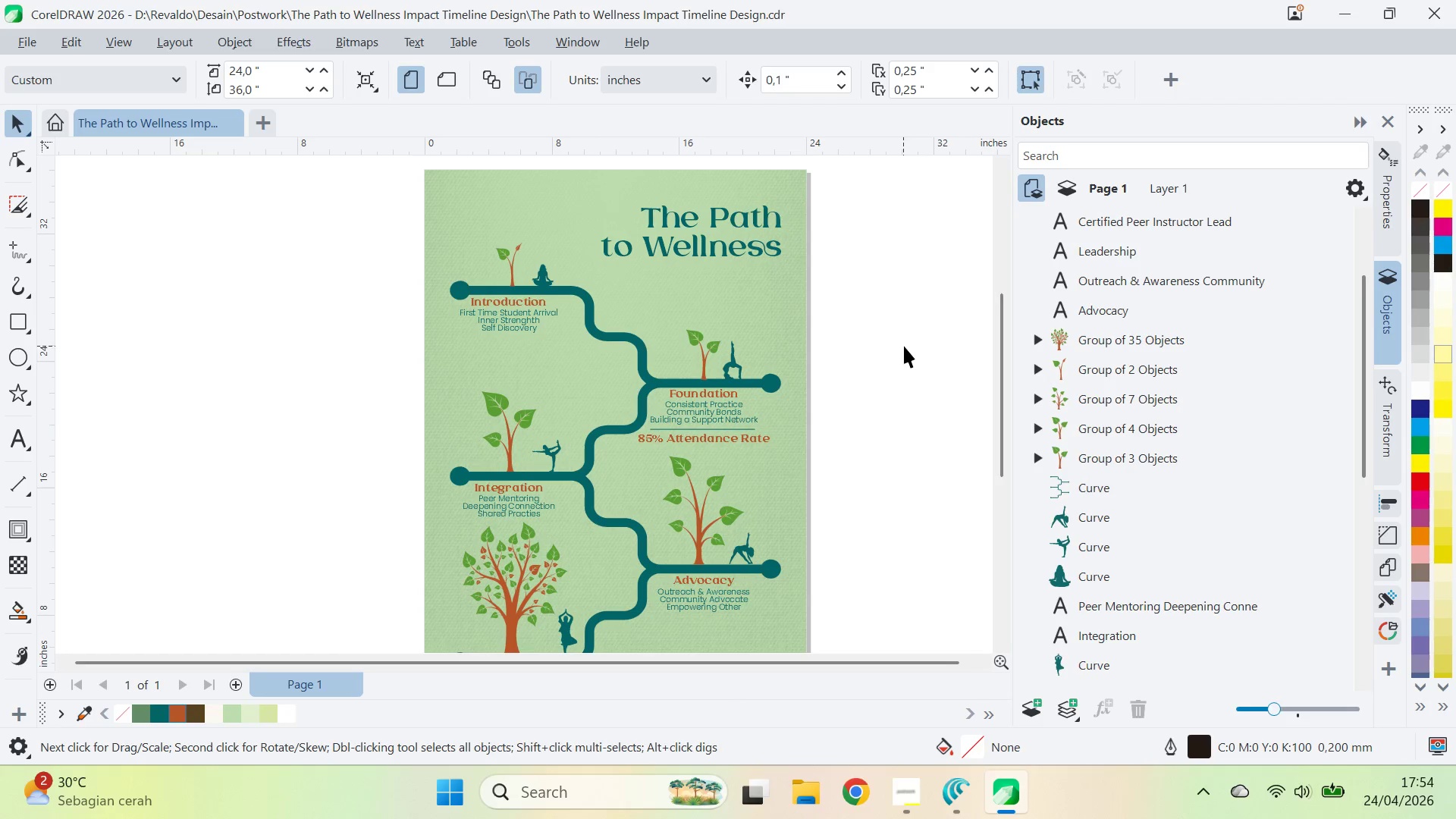 
left_click_drag(start_coordinate=[894, 195], to_coordinate=[440, 631])
 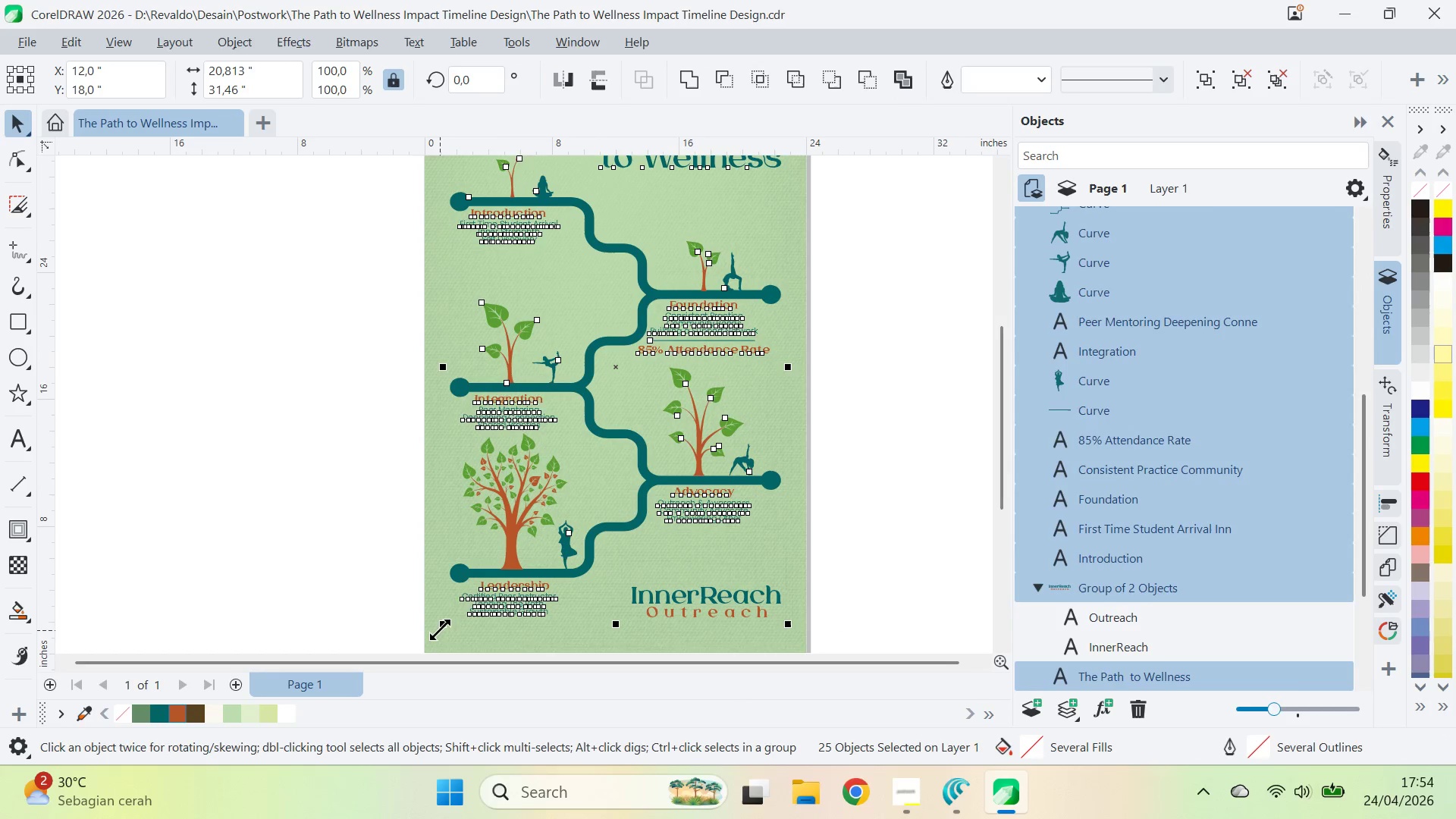 
key(Control+G)
 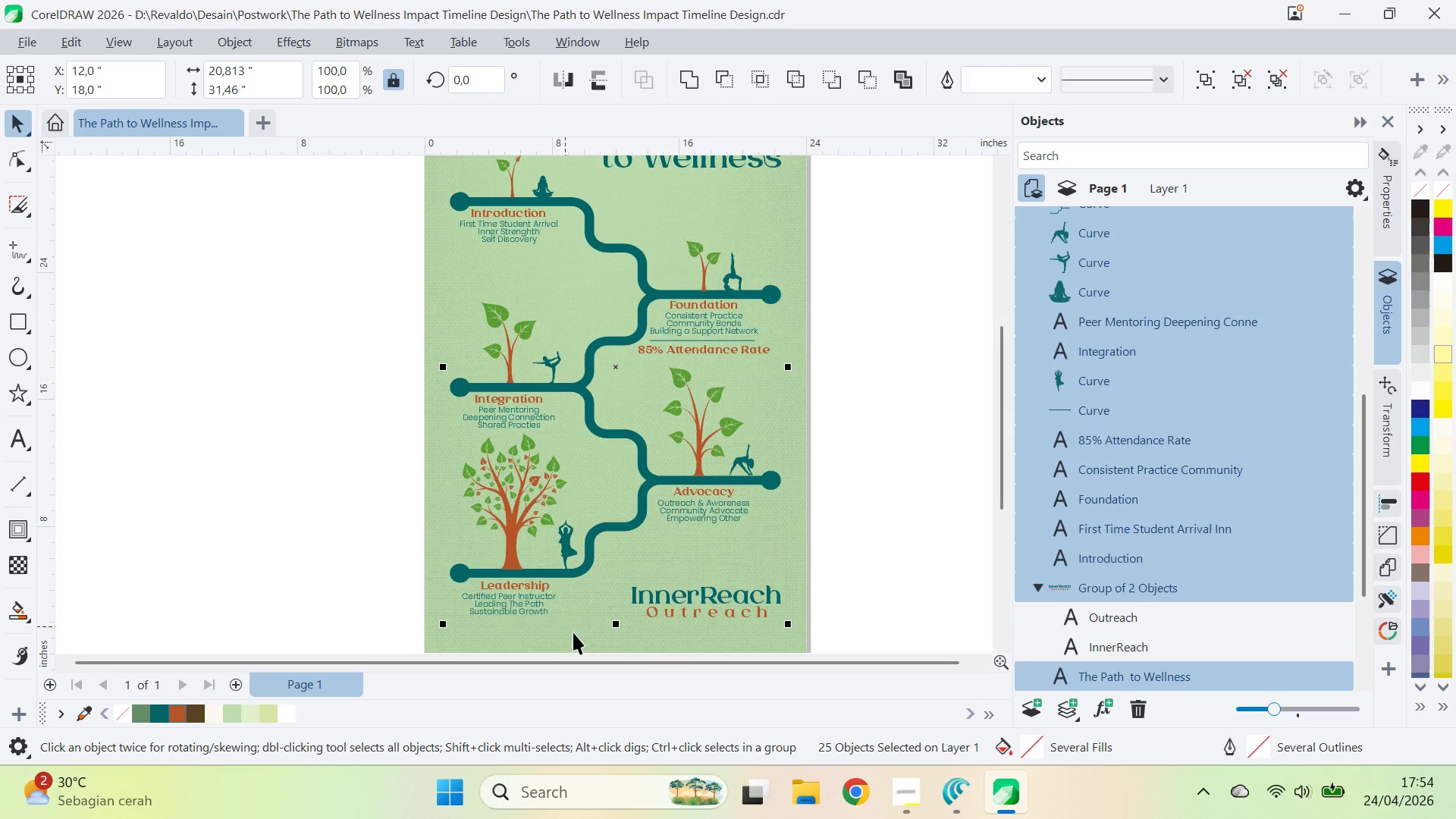 
hold_key(key=ShiftLeft, duration=0.44)
 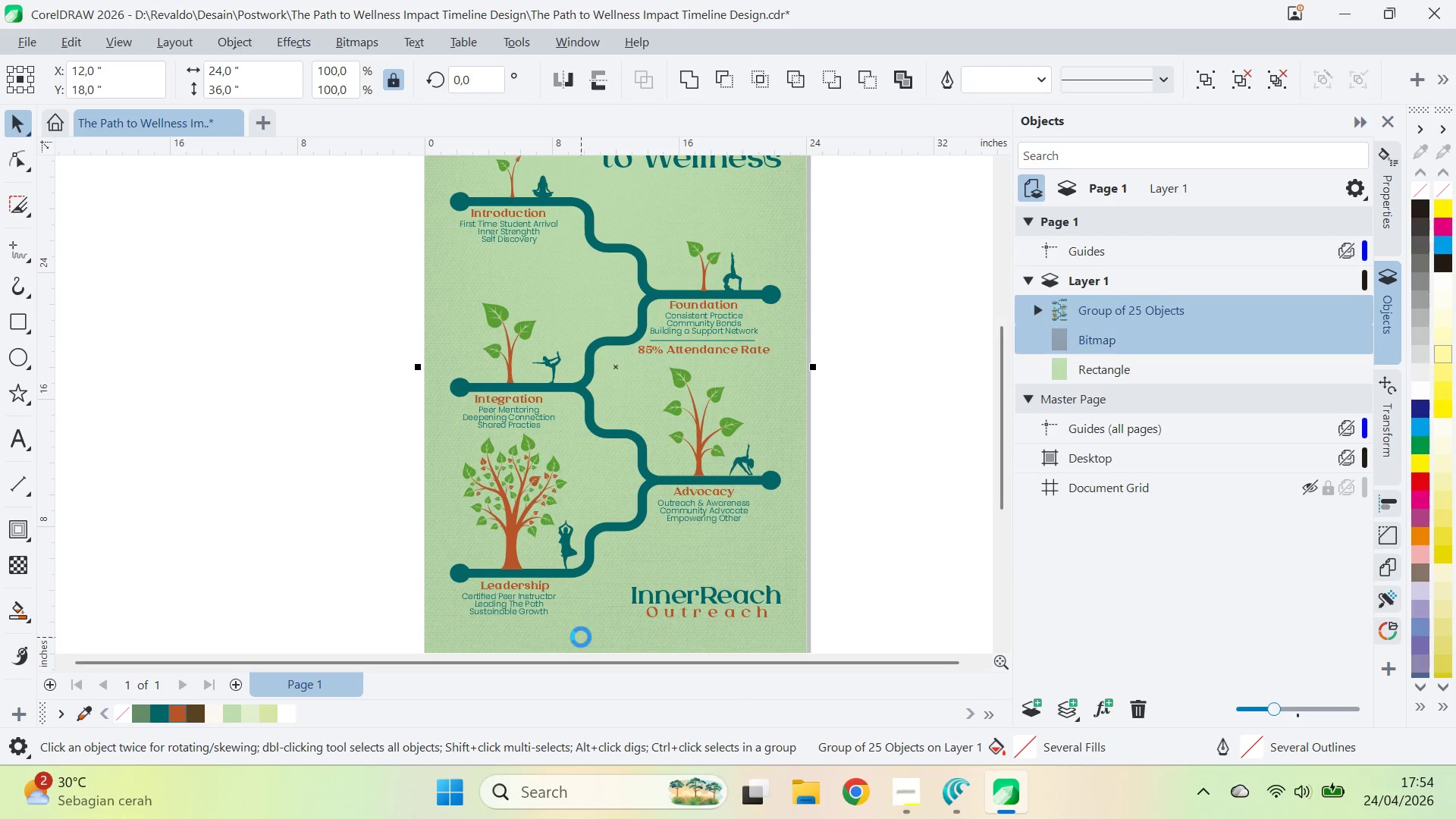 
type(cecec)
 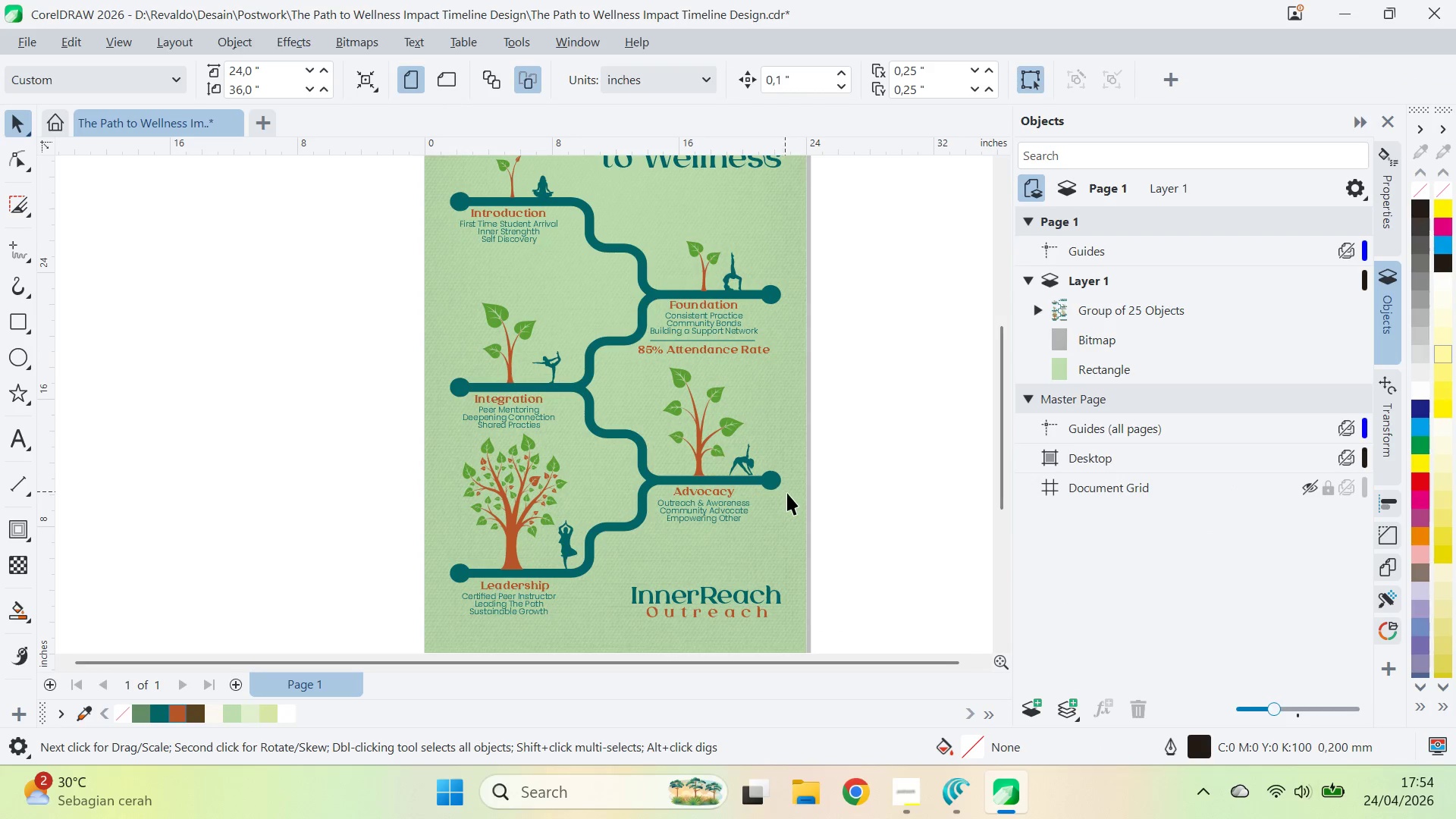 
left_click_drag(start_coordinate=[800, 503], to_coordinate=[328, 529])
 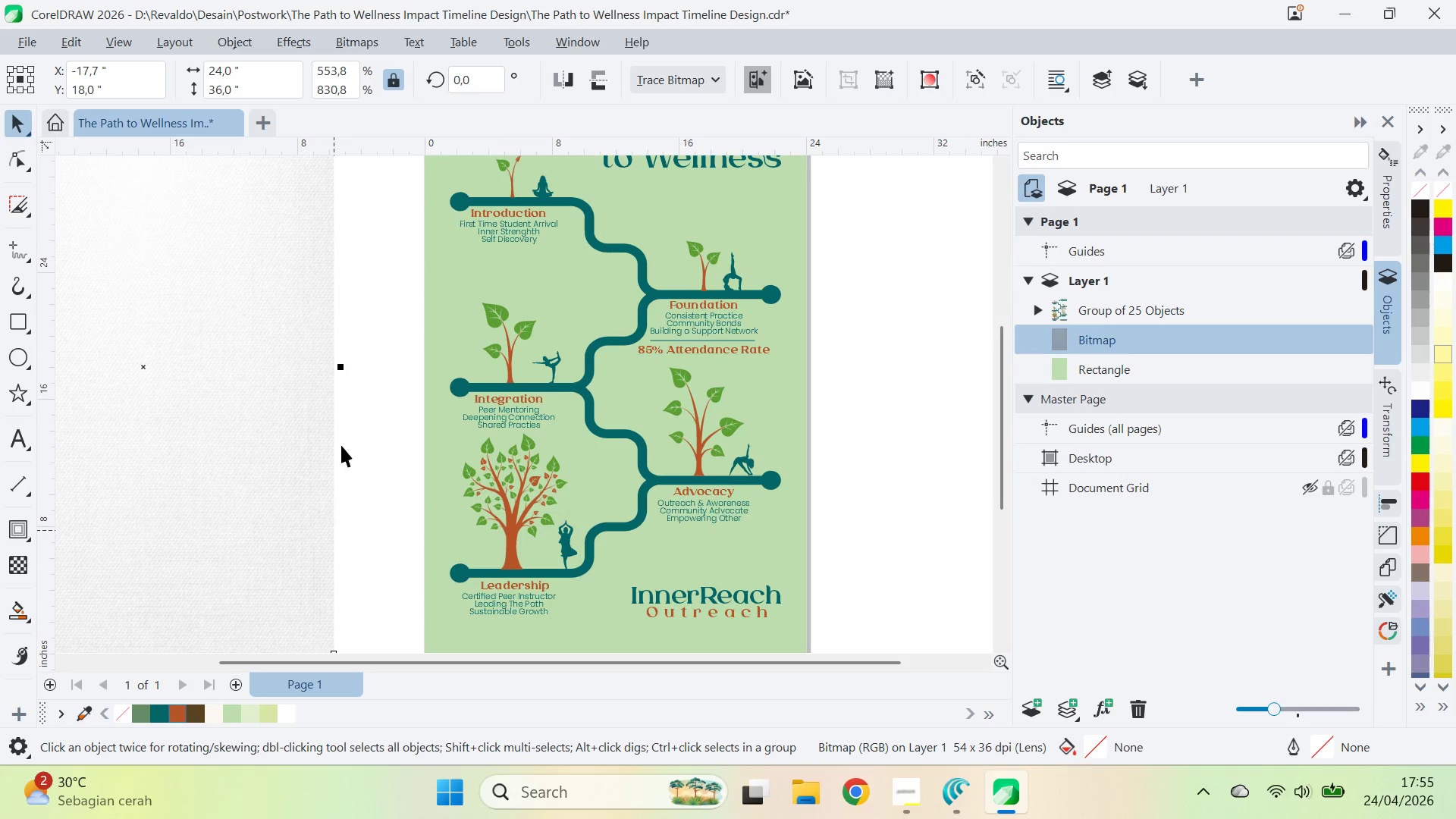 
hold_key(key=ShiftLeft, duration=0.61)
 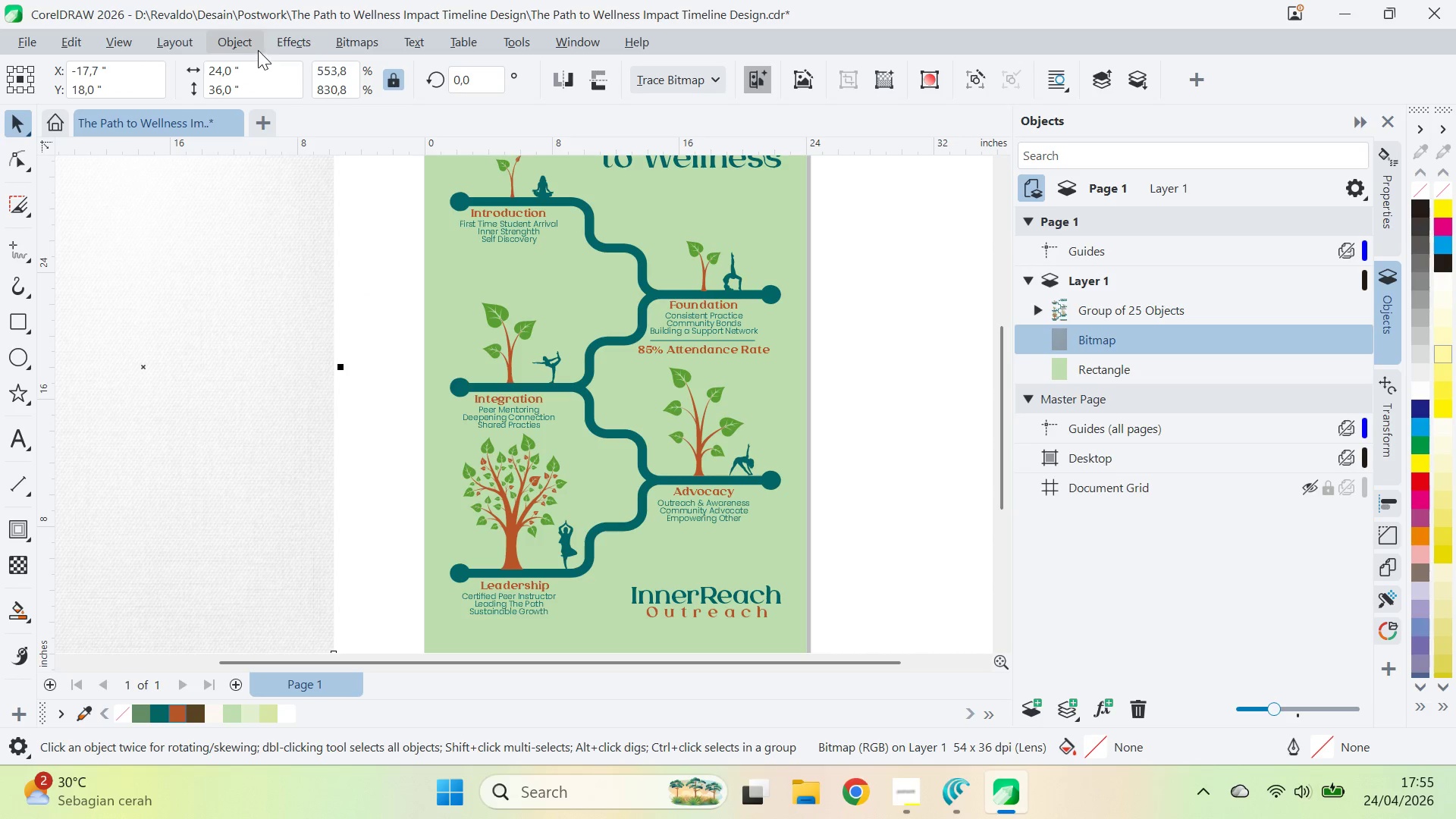 
left_click([224, 51])
 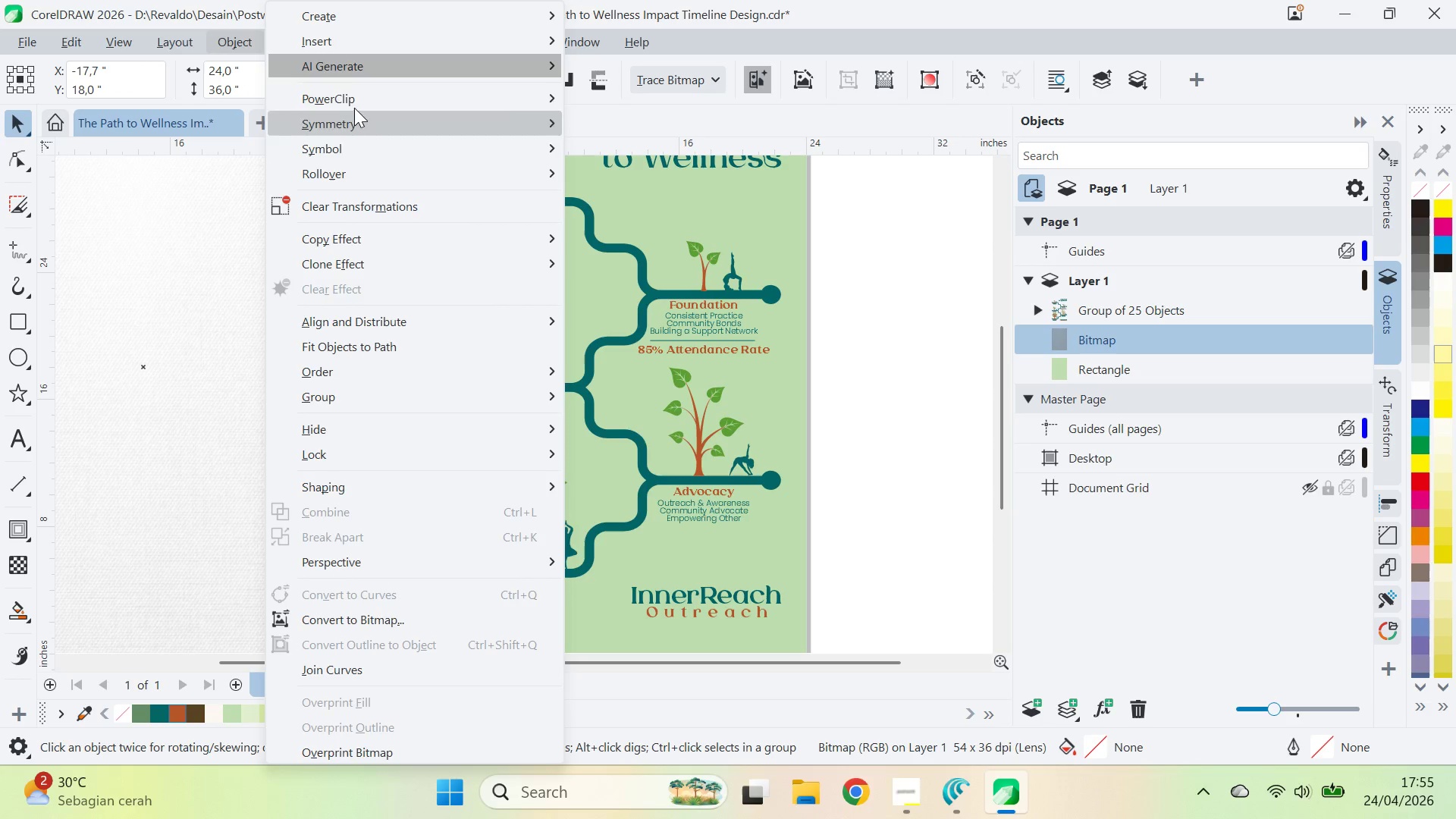 
left_click([361, 93])
 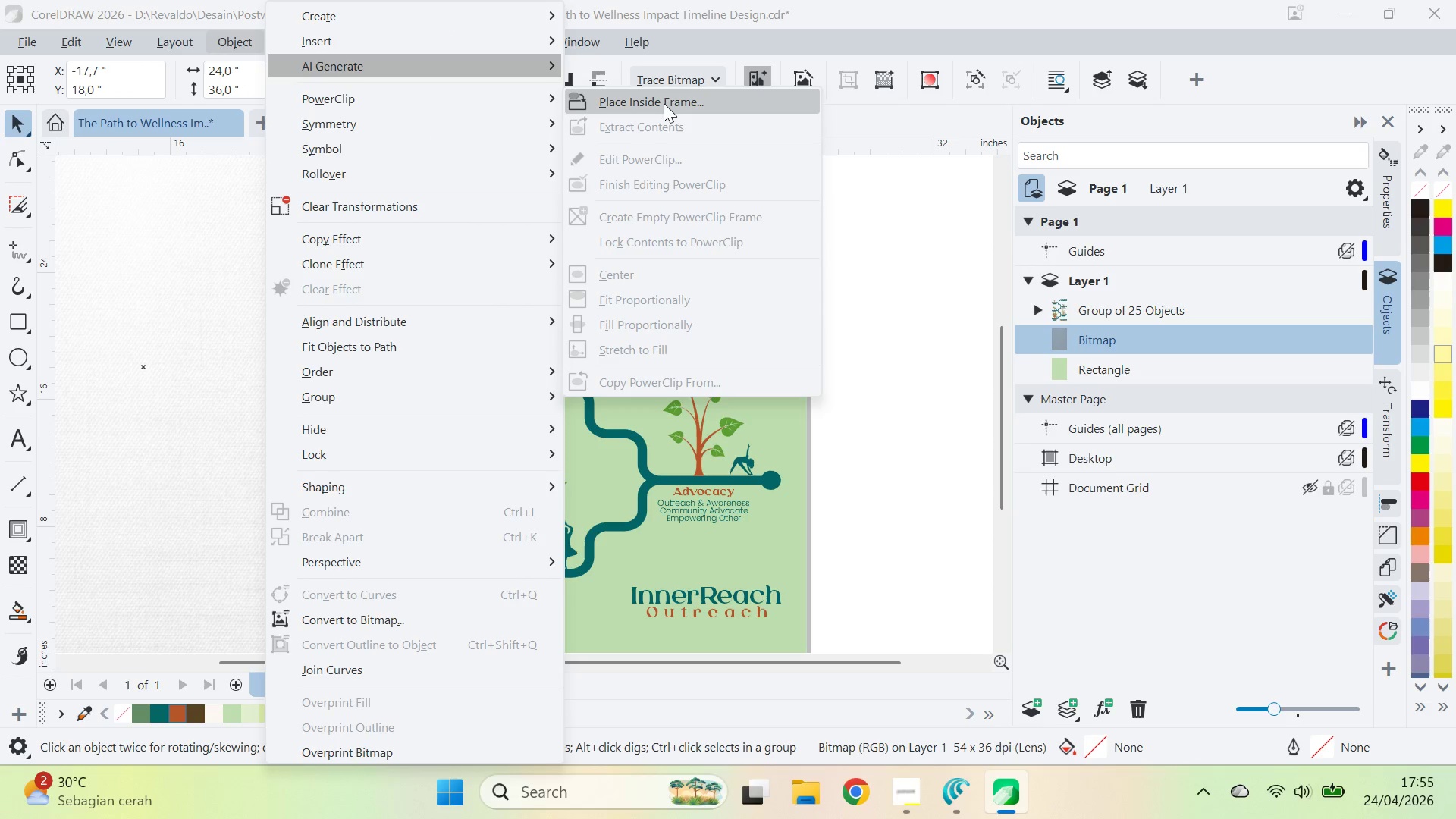 
left_click([664, 102])
 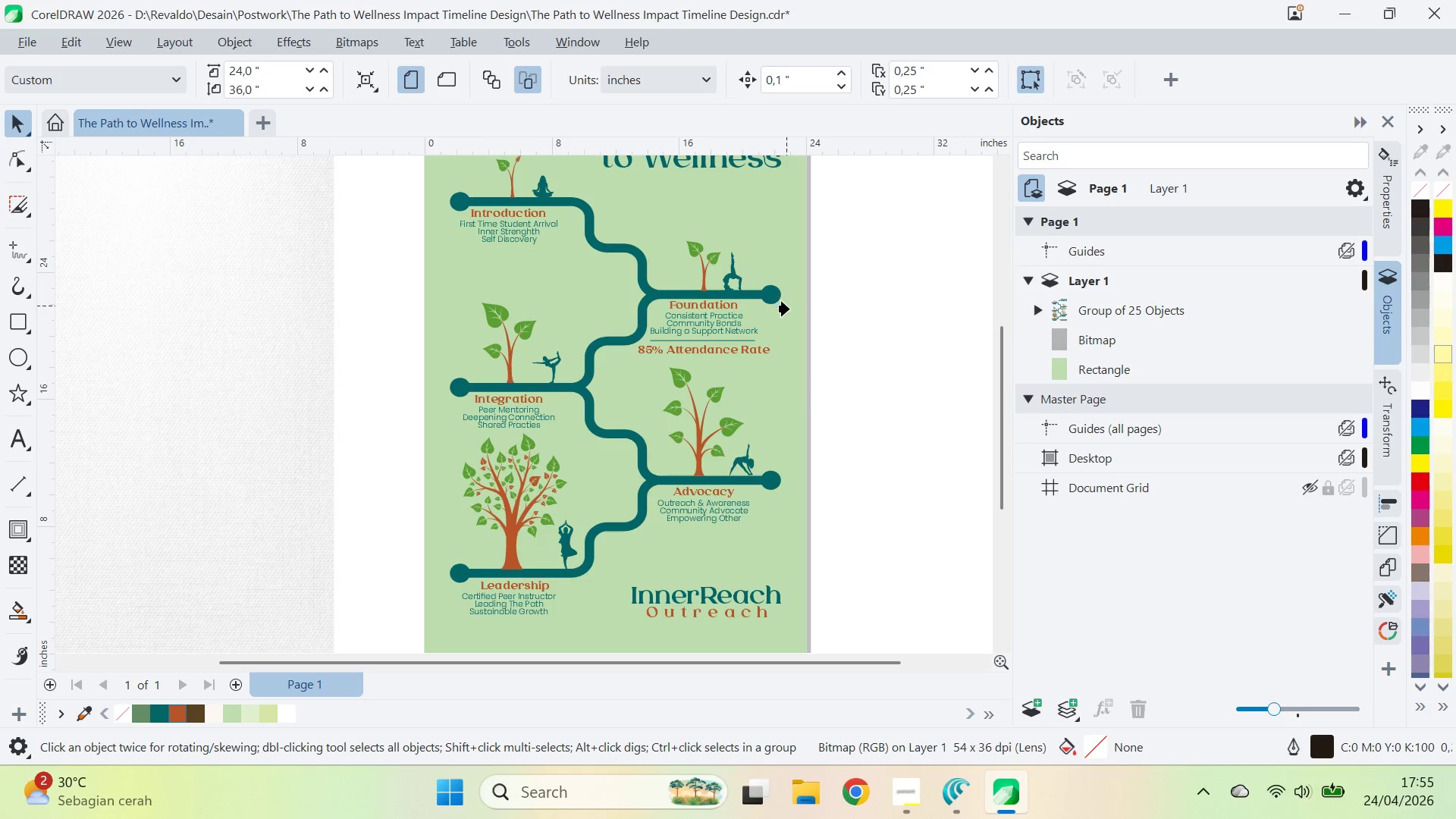 
left_click([791, 311])
 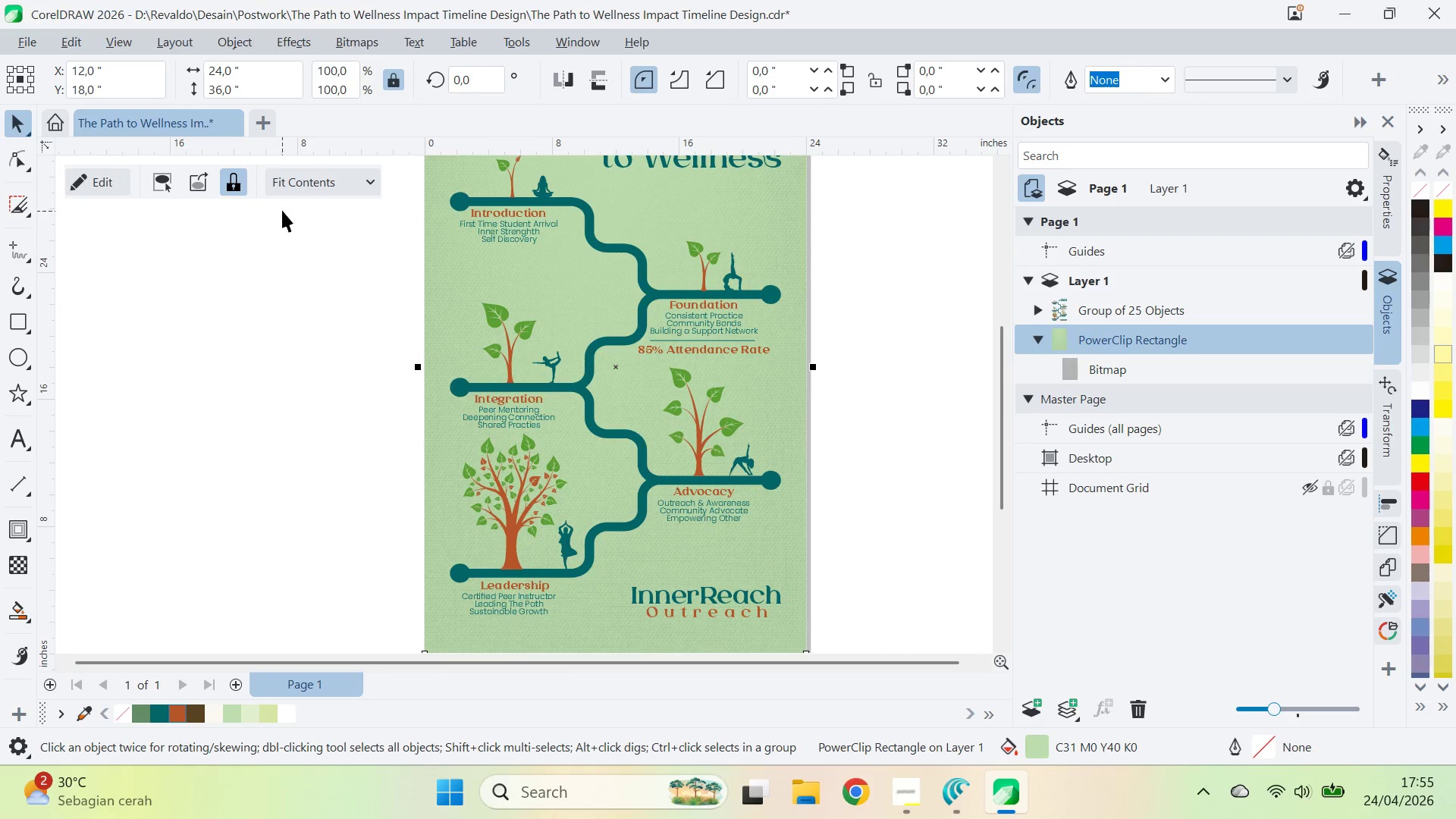 
left_click([287, 294])
 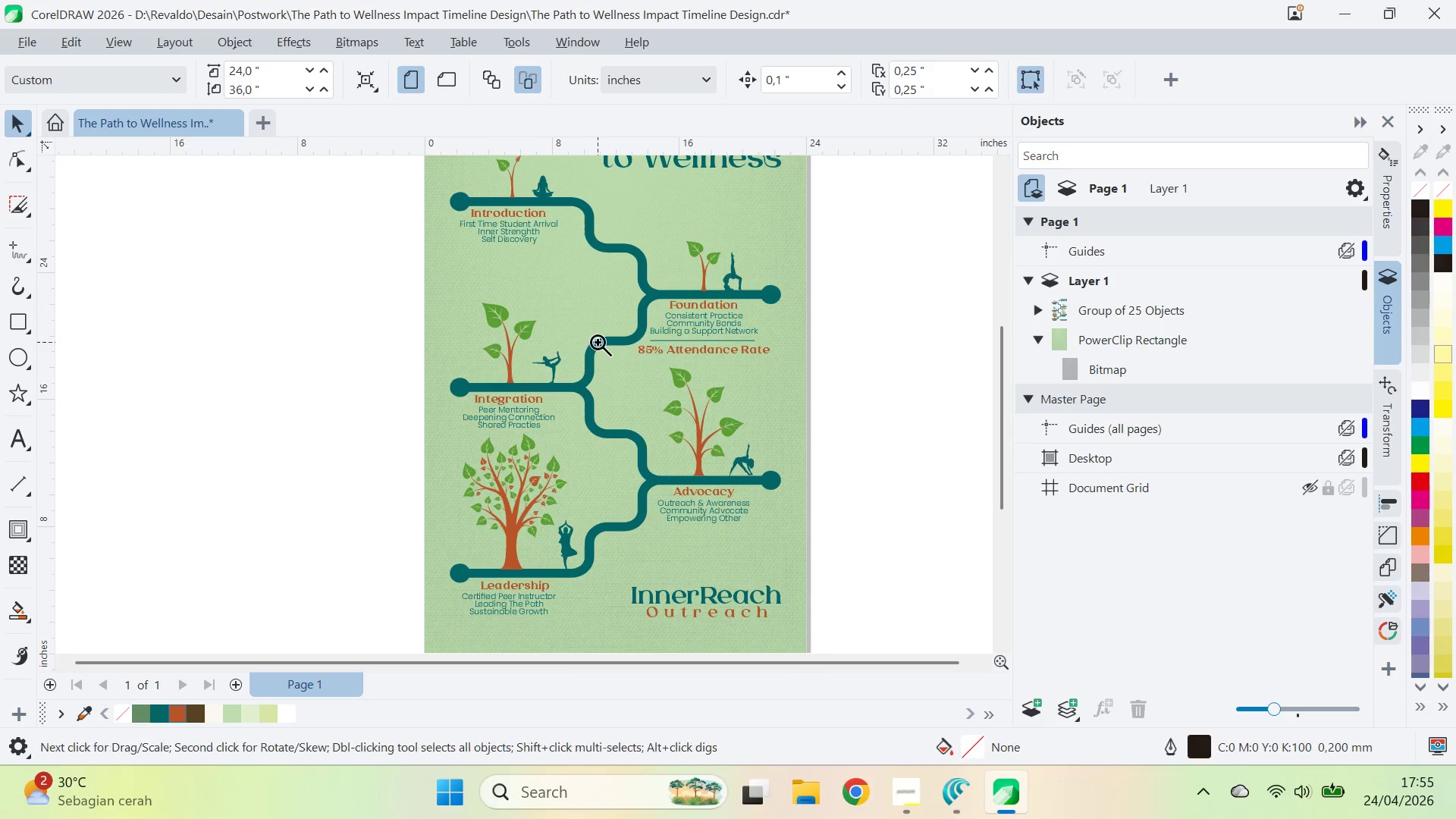 
type(zqv)
 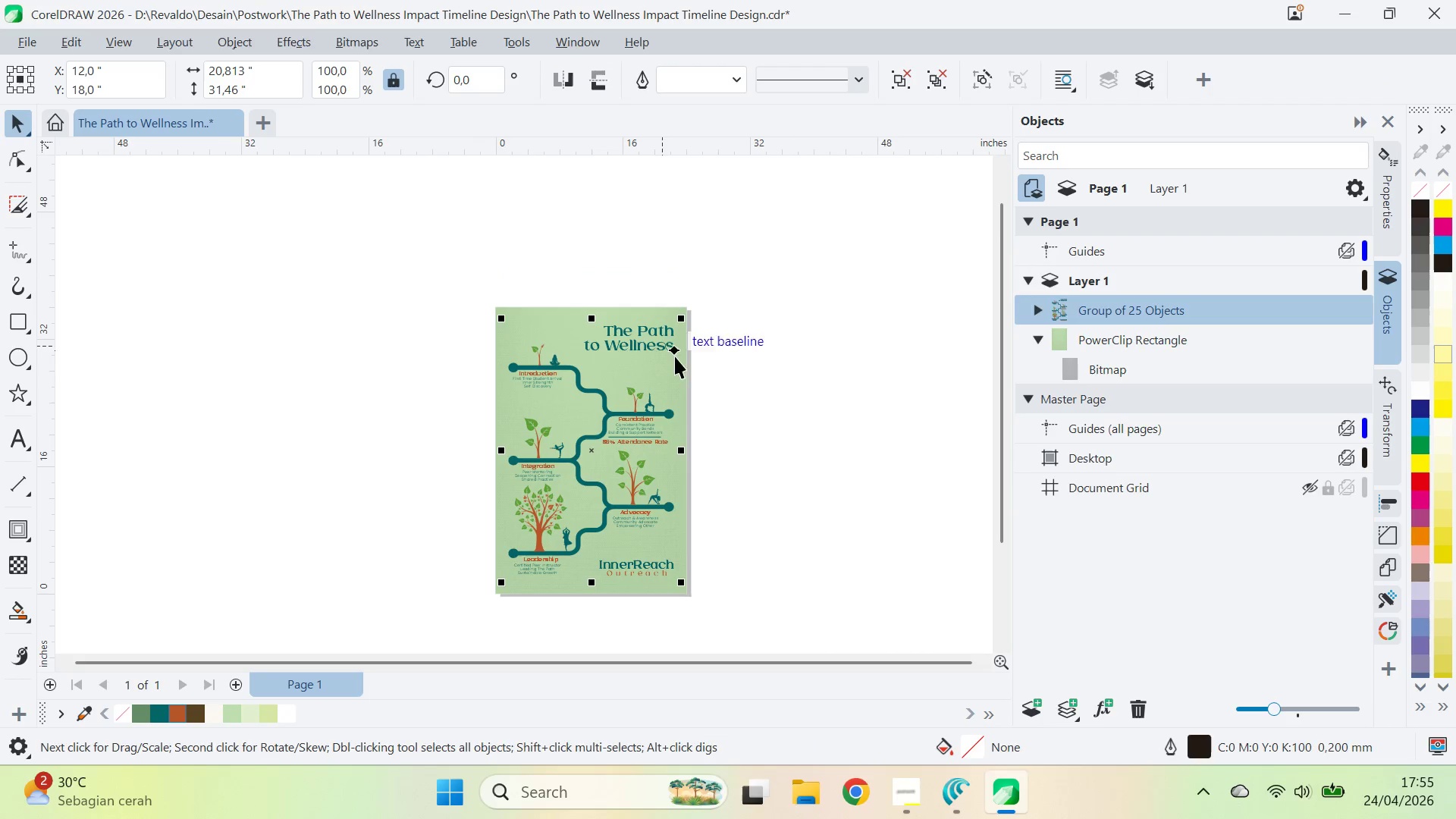 
left_click_drag(start_coordinate=[706, 329], to_coordinate=[727, 394])
 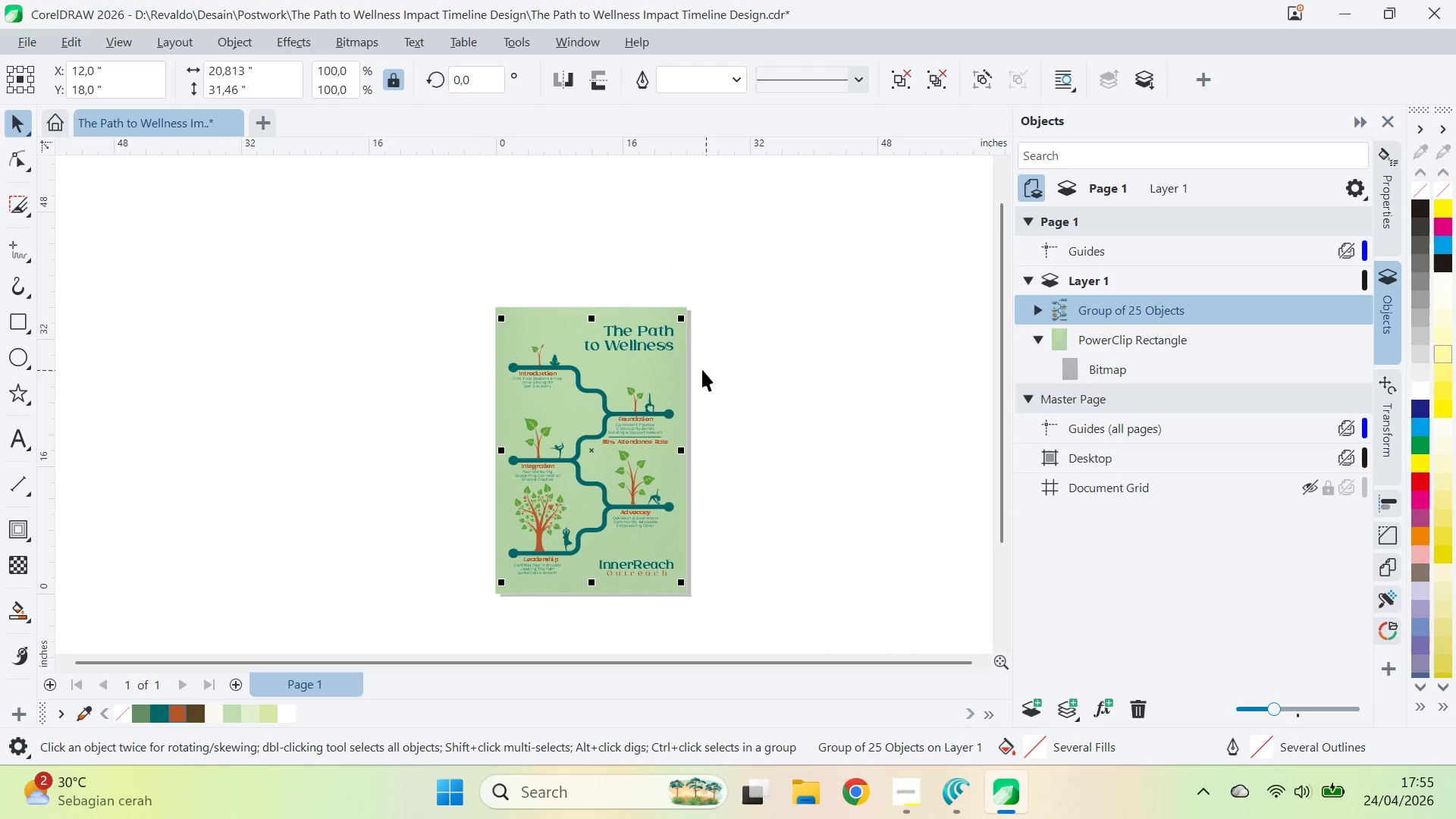 
hold_key(key=ControlLeft, duration=0.41)
left_click([663, 349])
 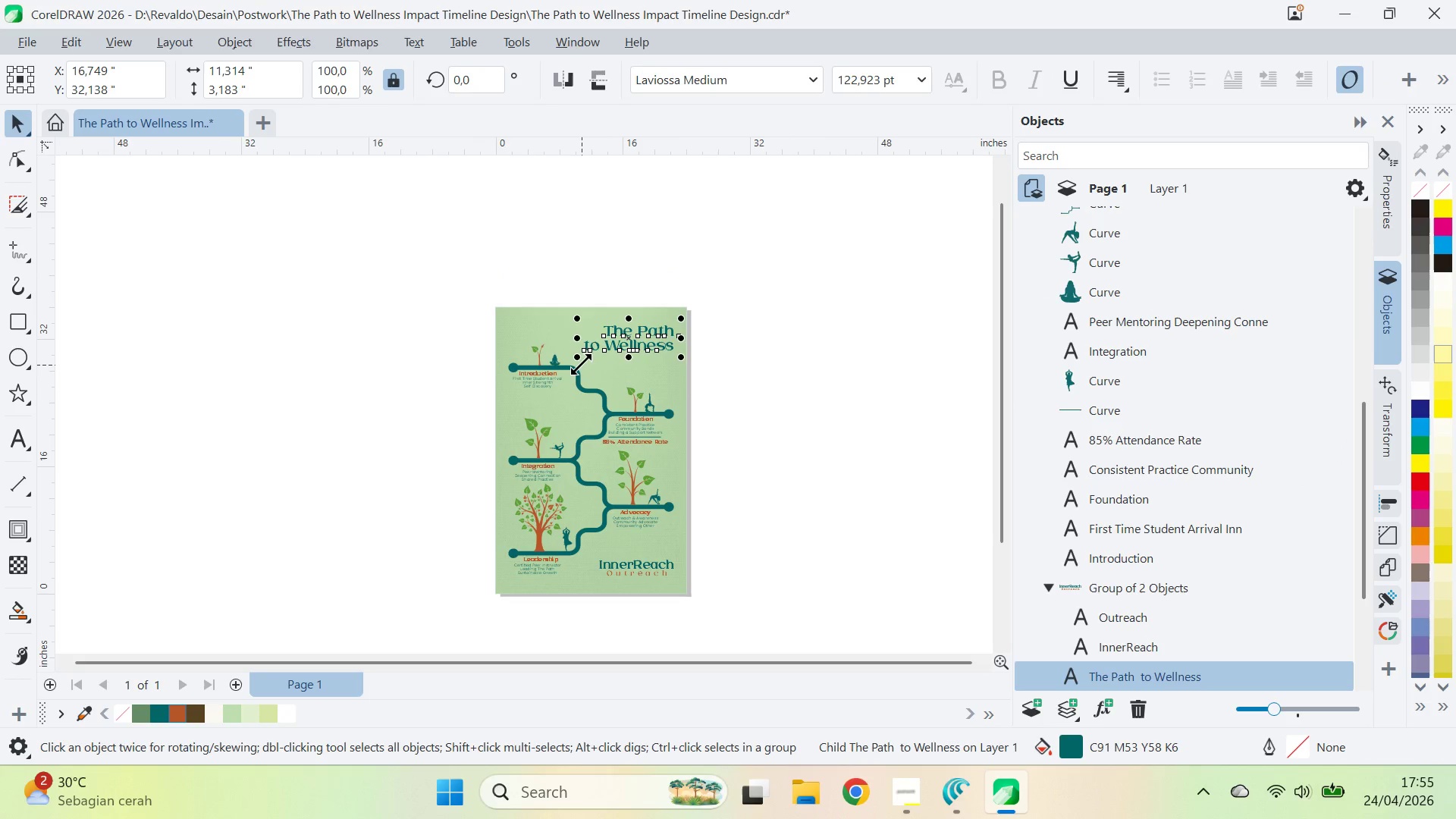 
left_click_drag(start_coordinate=[579, 364], to_coordinate=[563, 377])
 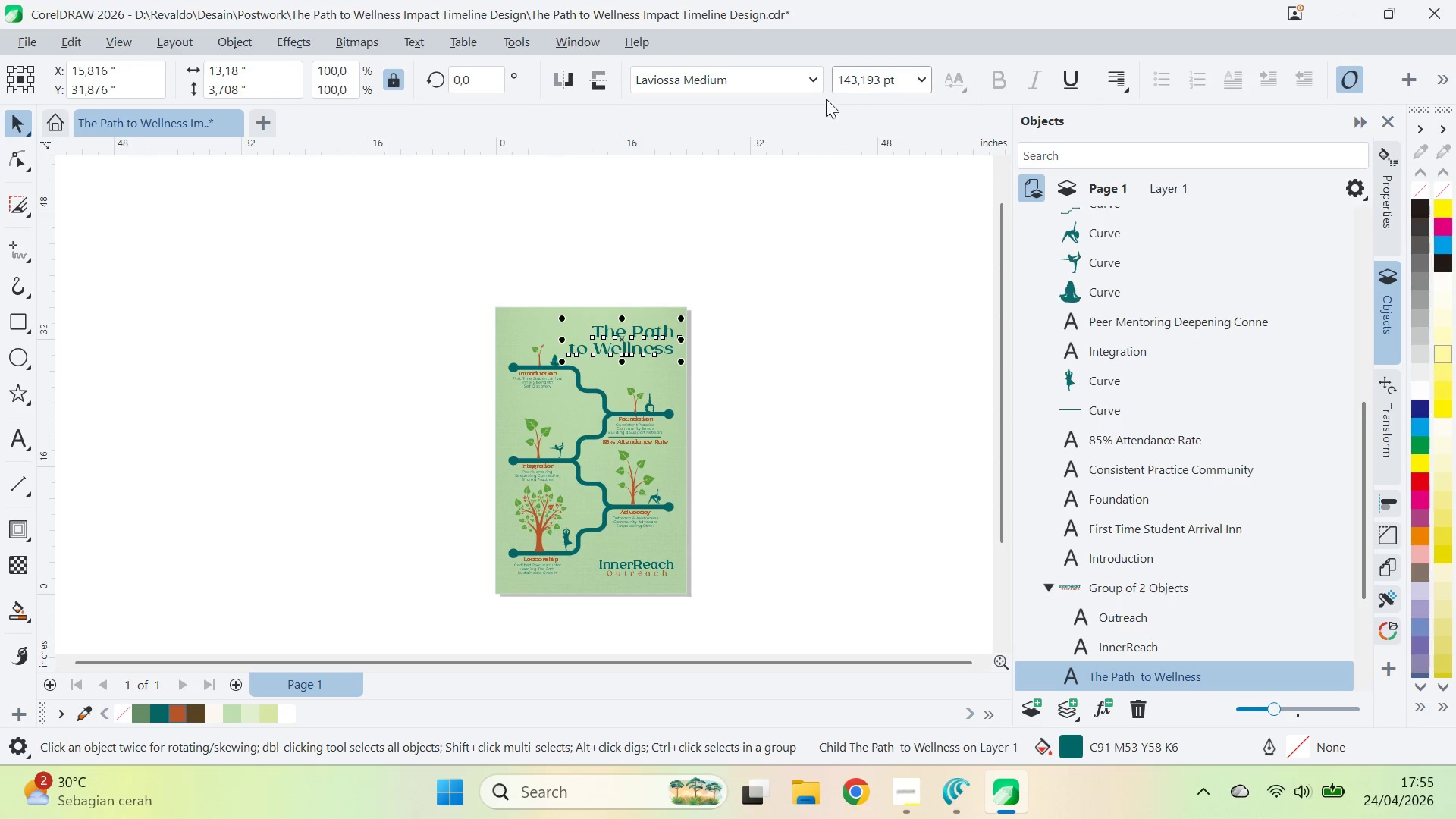 
key(Z)
 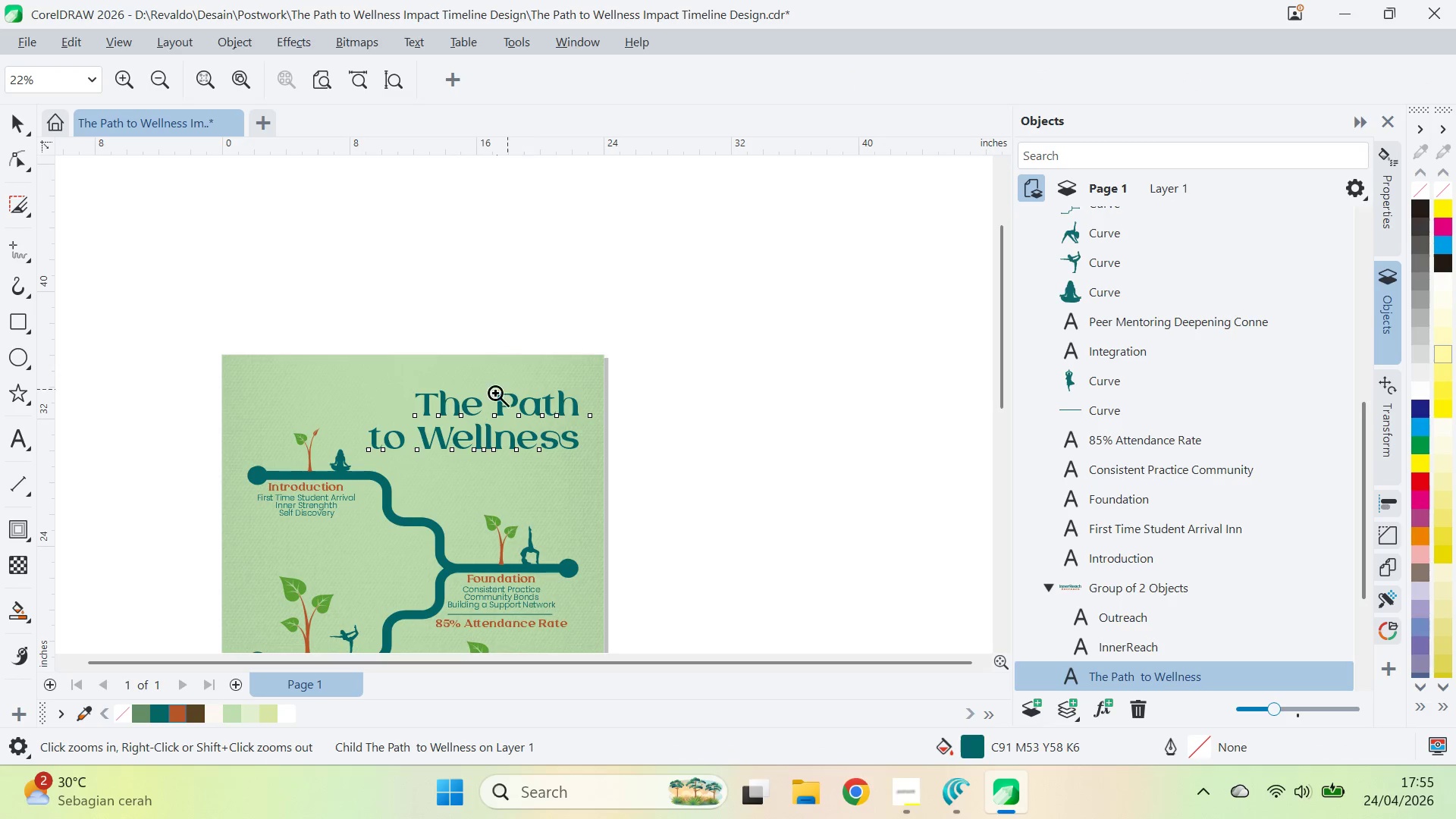 
left_click([494, 399])
 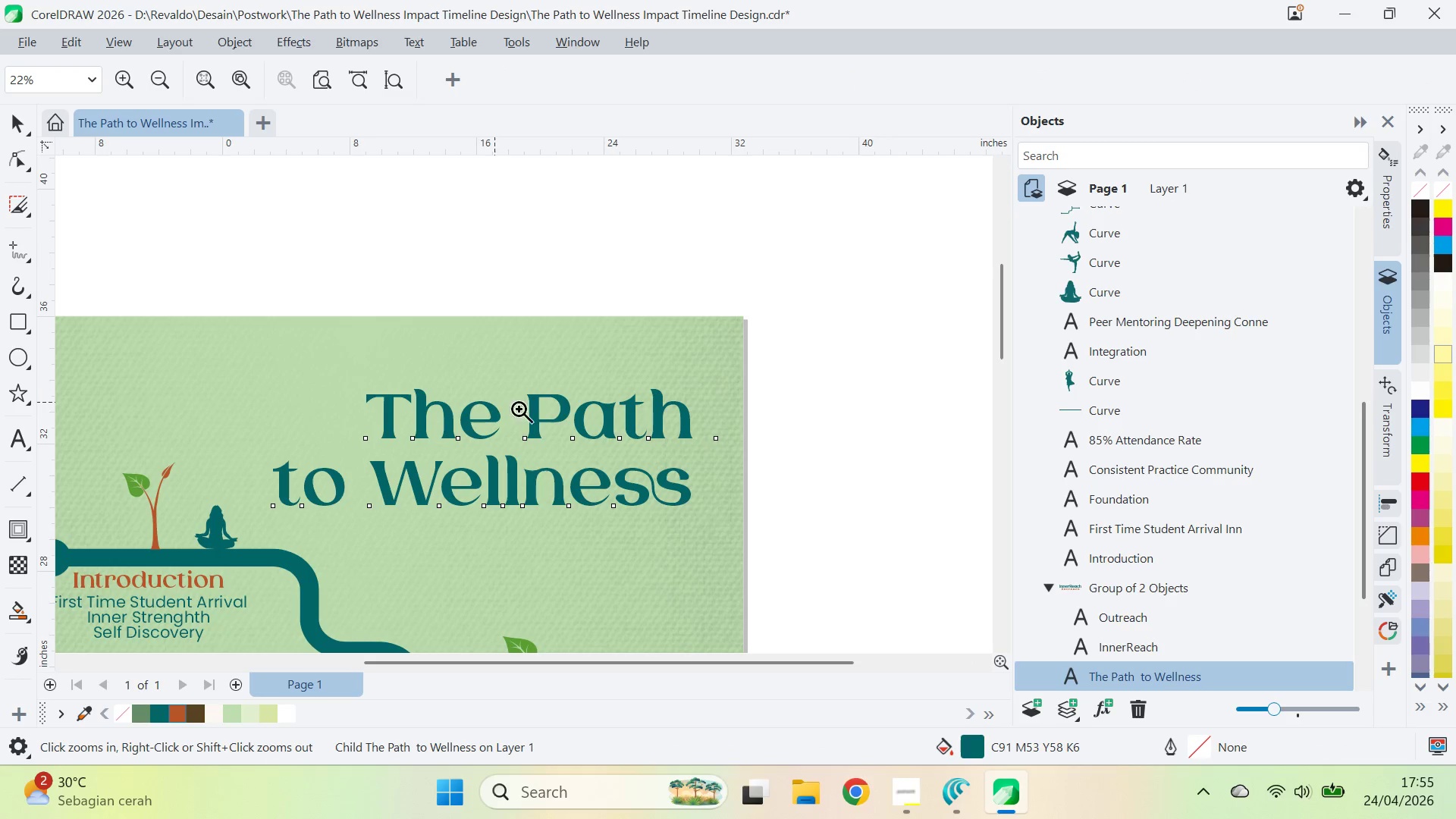 
type(vz)
 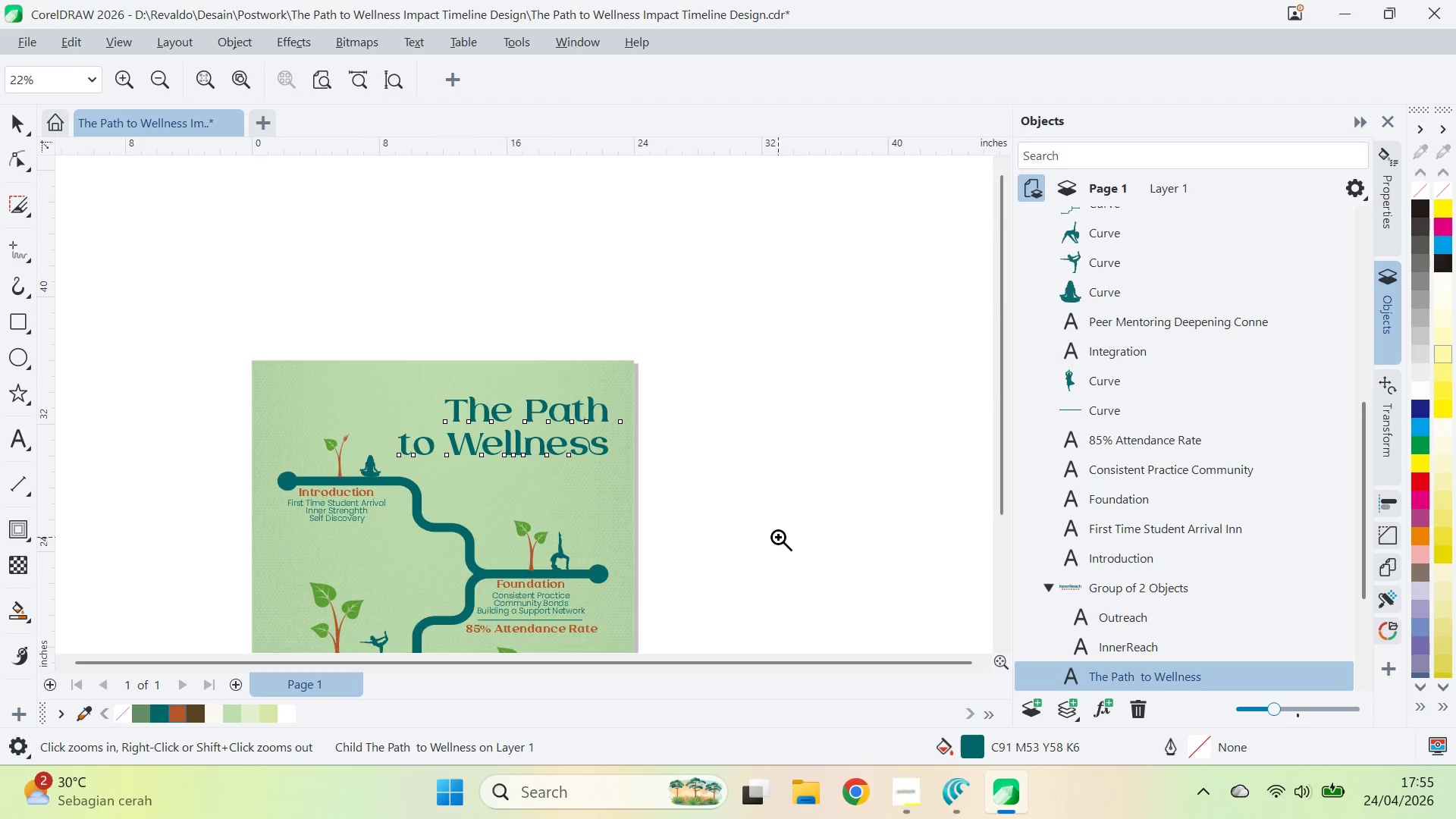 
type(qv)
 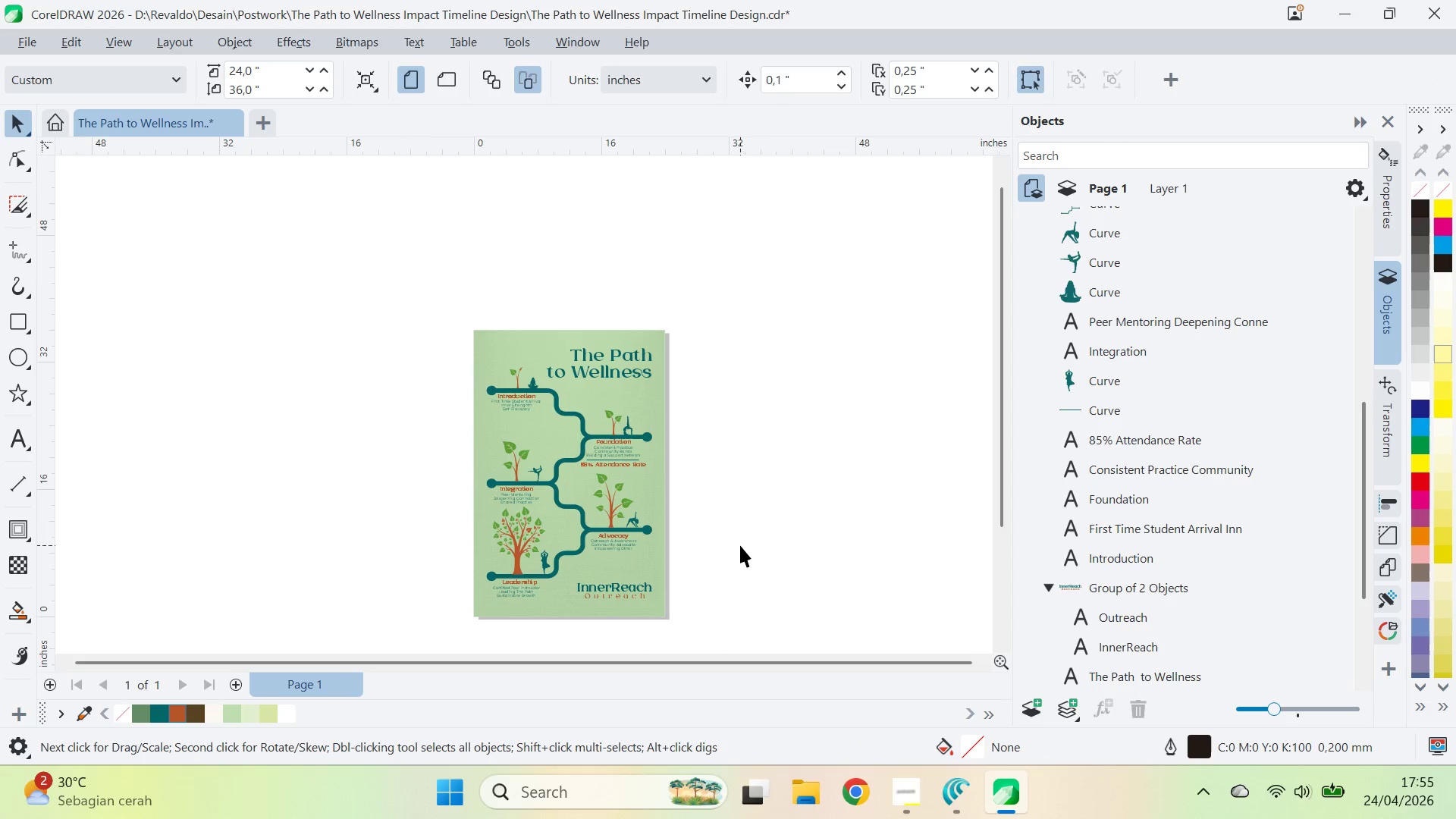 
left_click_drag(start_coordinate=[706, 576], to_coordinate=[792, 523])
 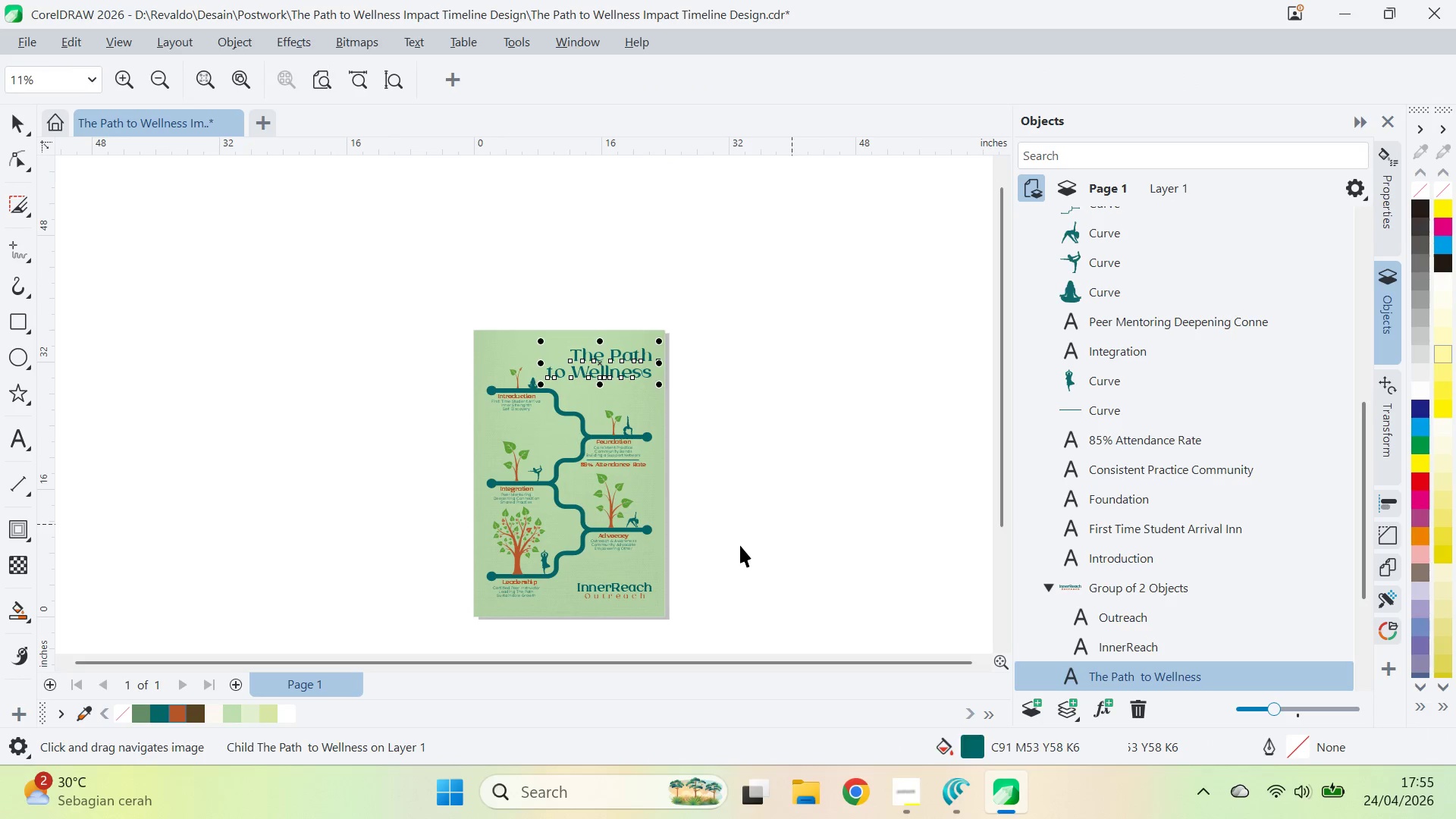 
left_click([740, 545])
 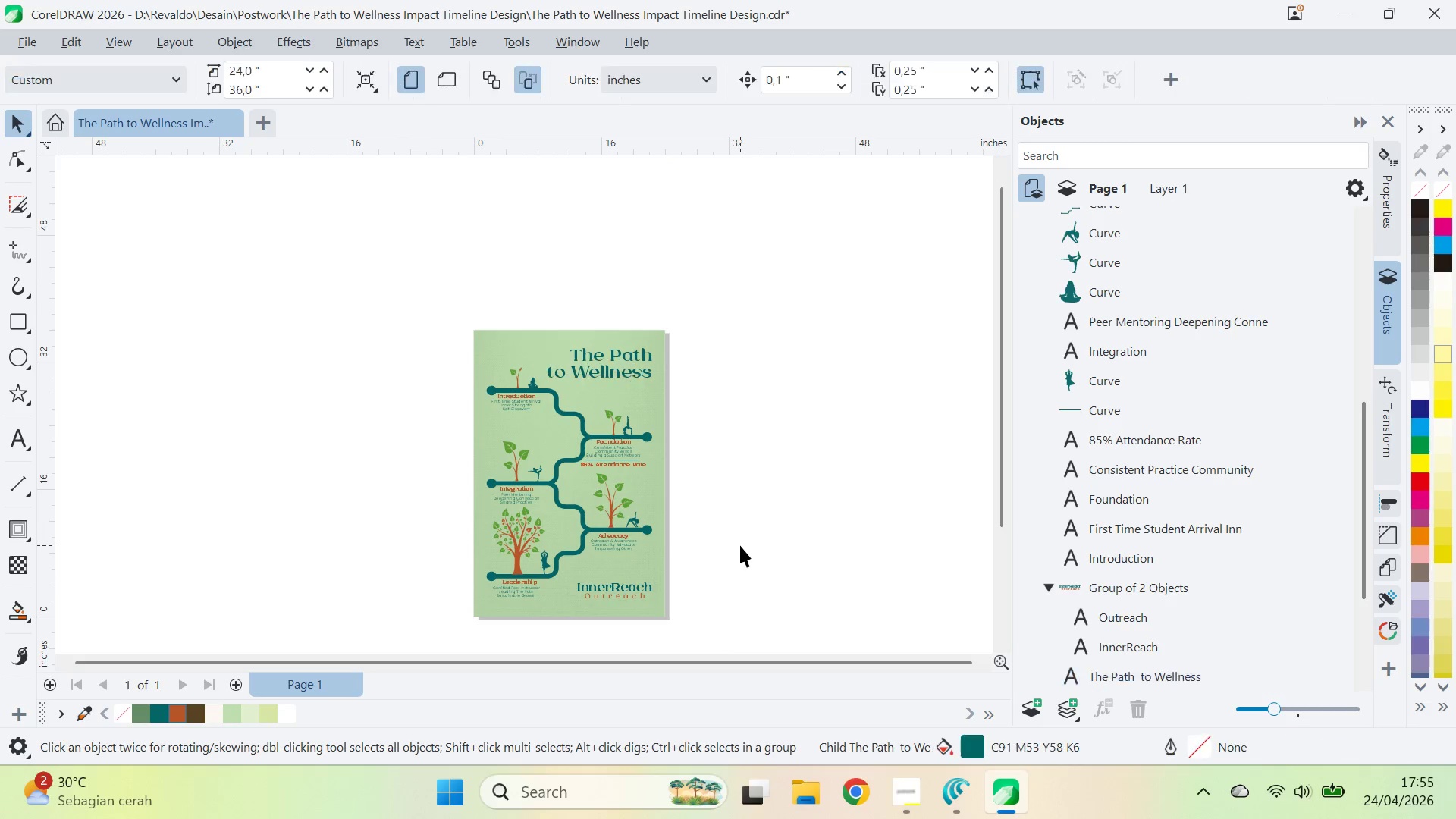 
key(Control+S)
 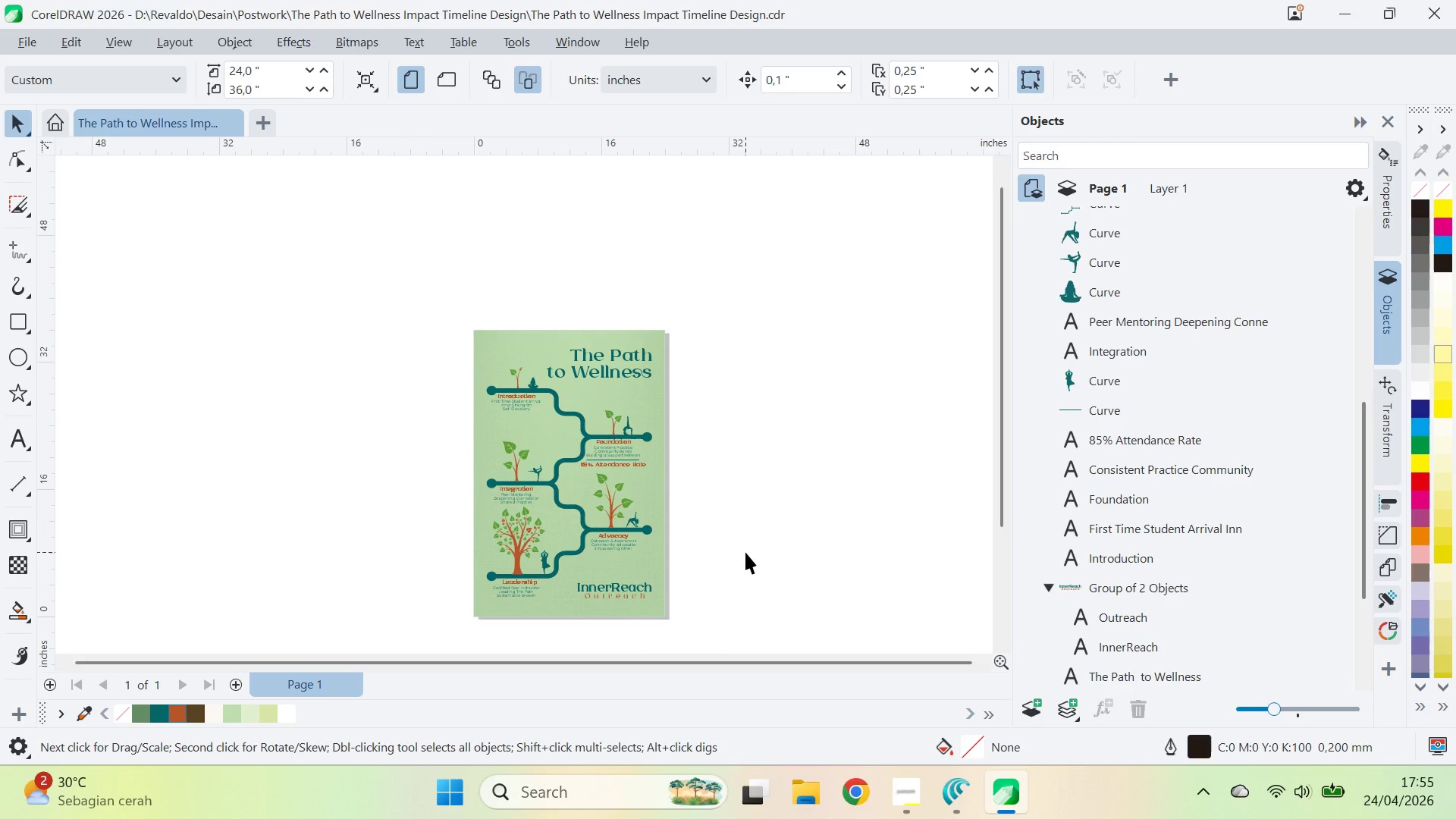 
wait(14.81)
 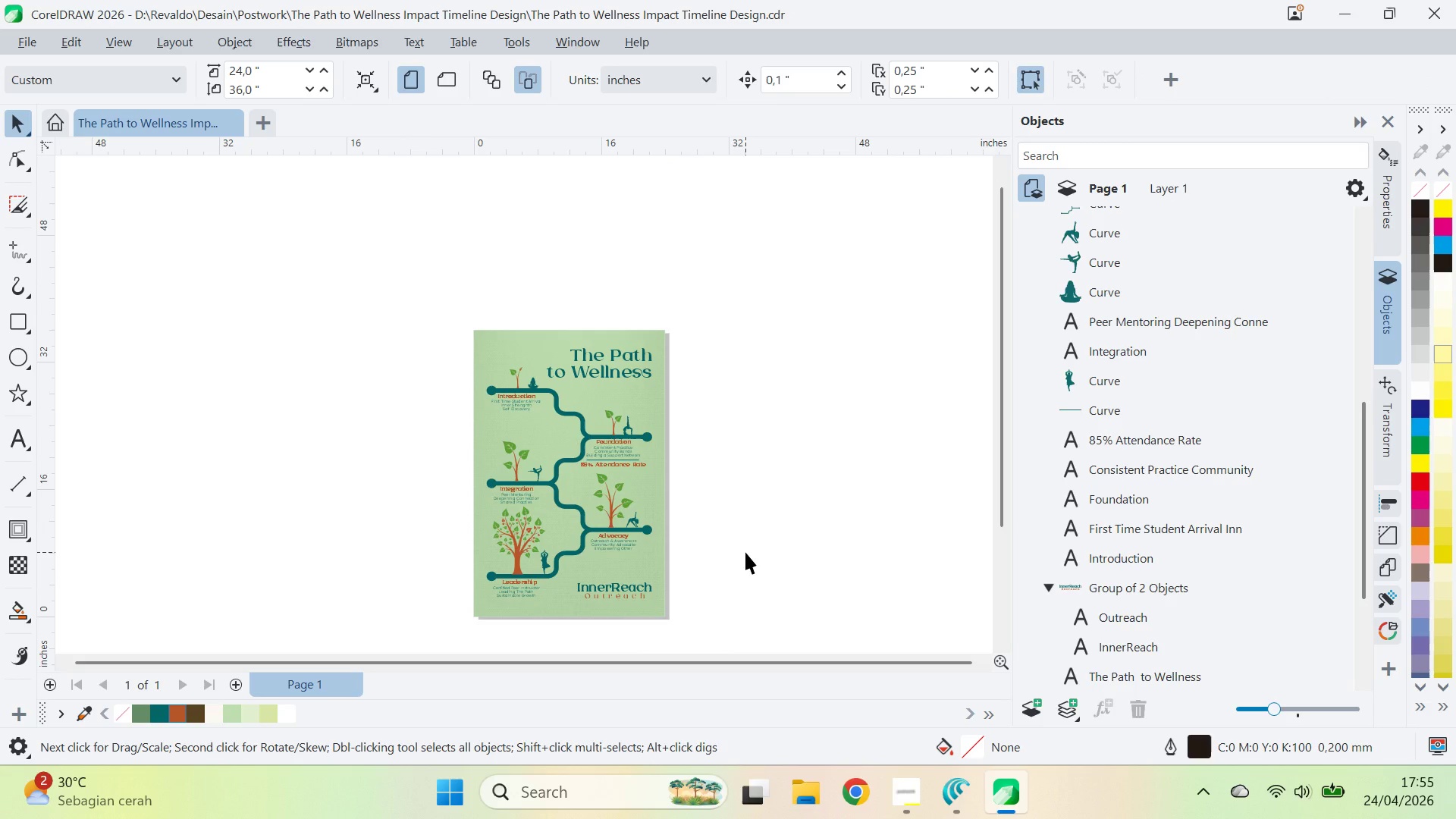 
type(zq)
 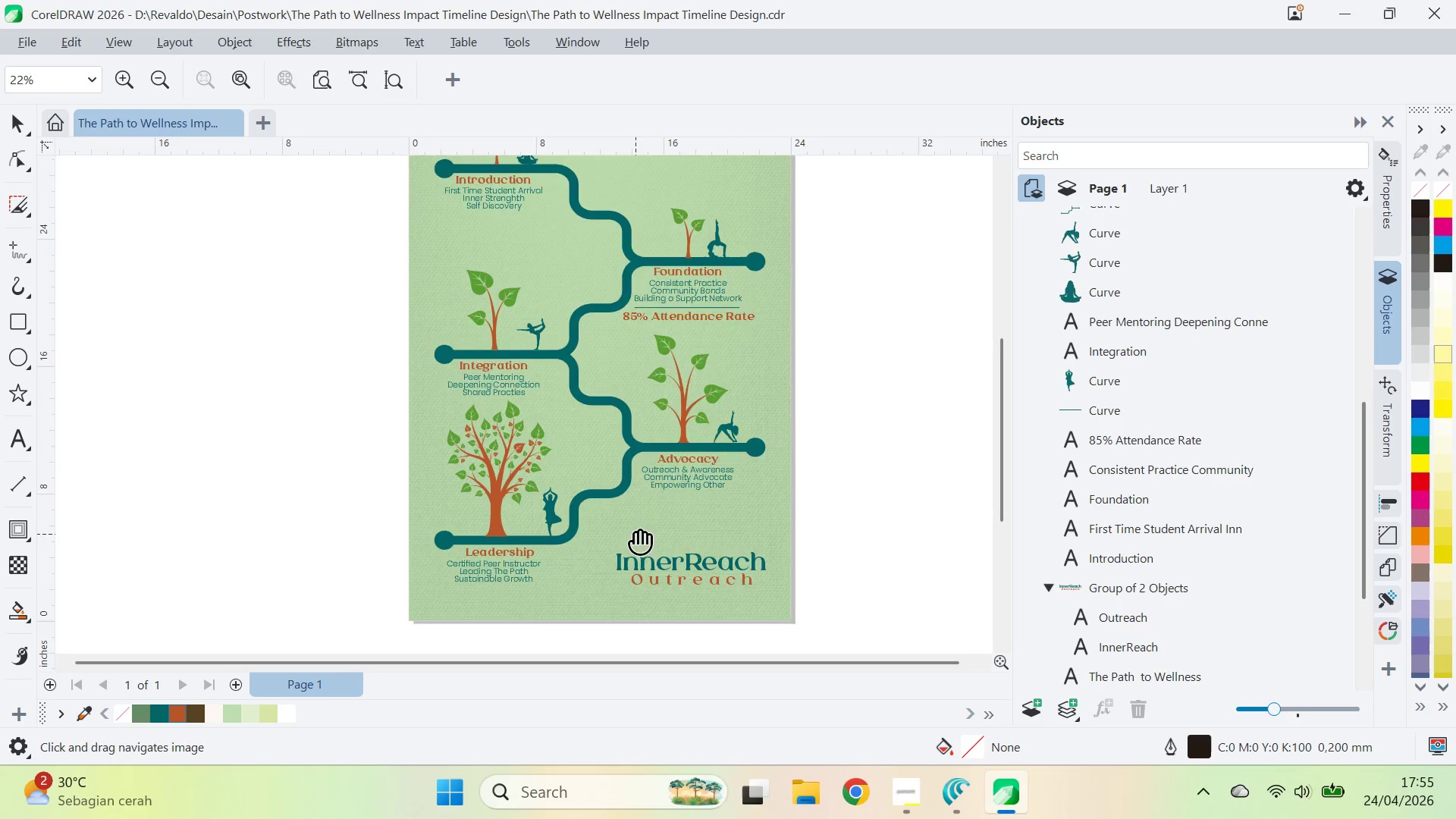 
left_click_drag(start_coordinate=[635, 535], to_coordinate=[653, 598])
 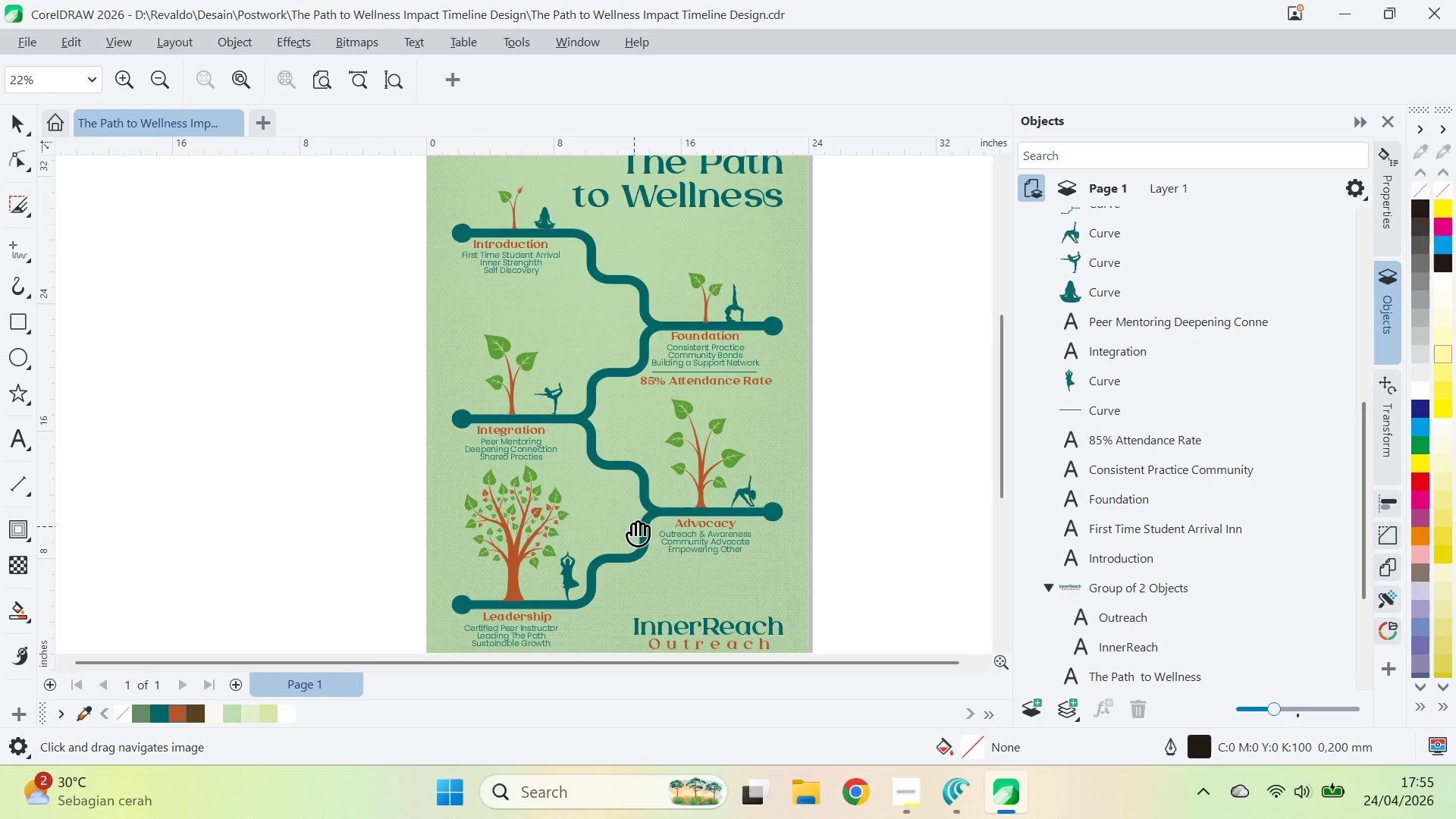 
right_click([633, 526])
 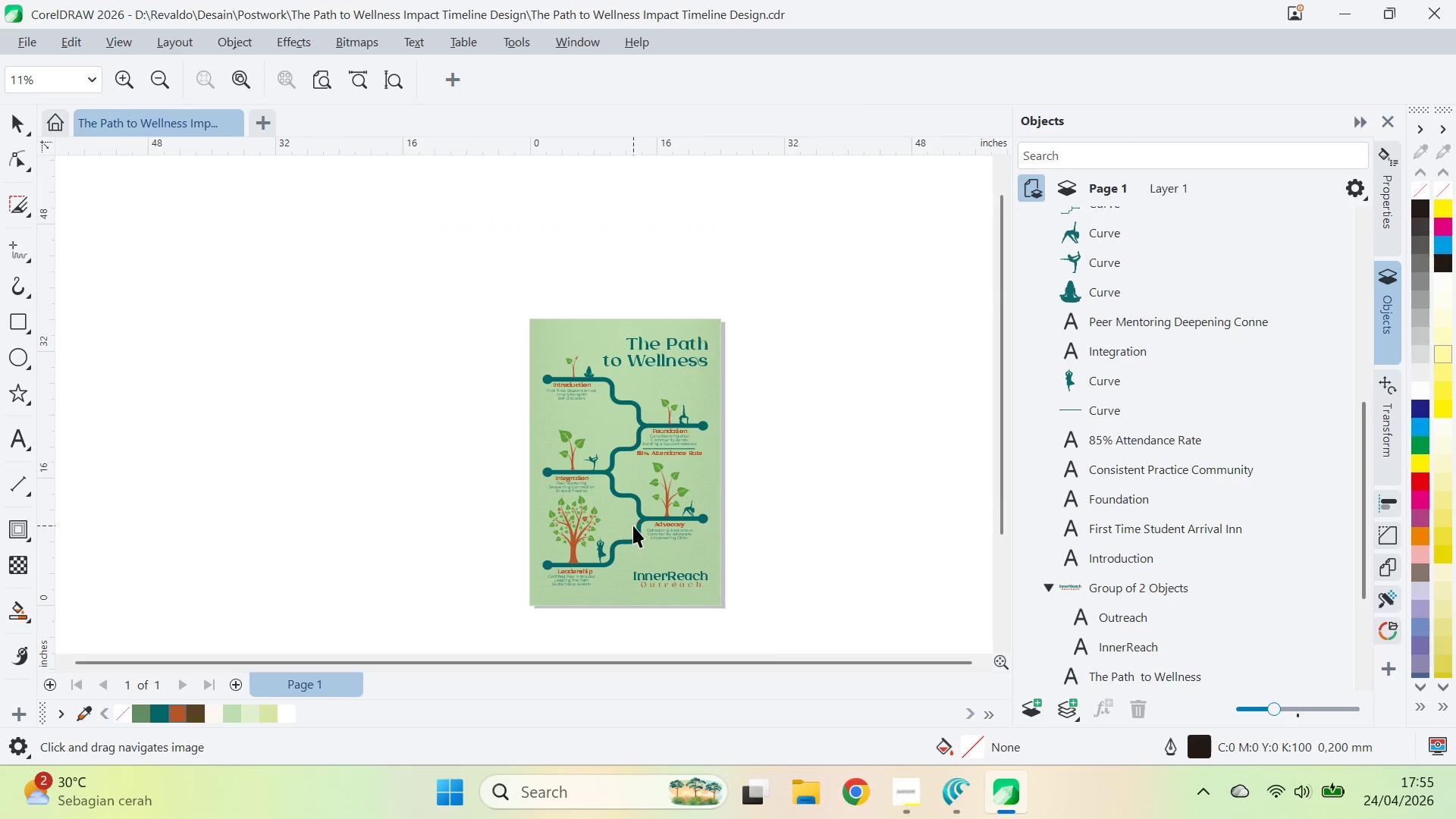 
key(V)
 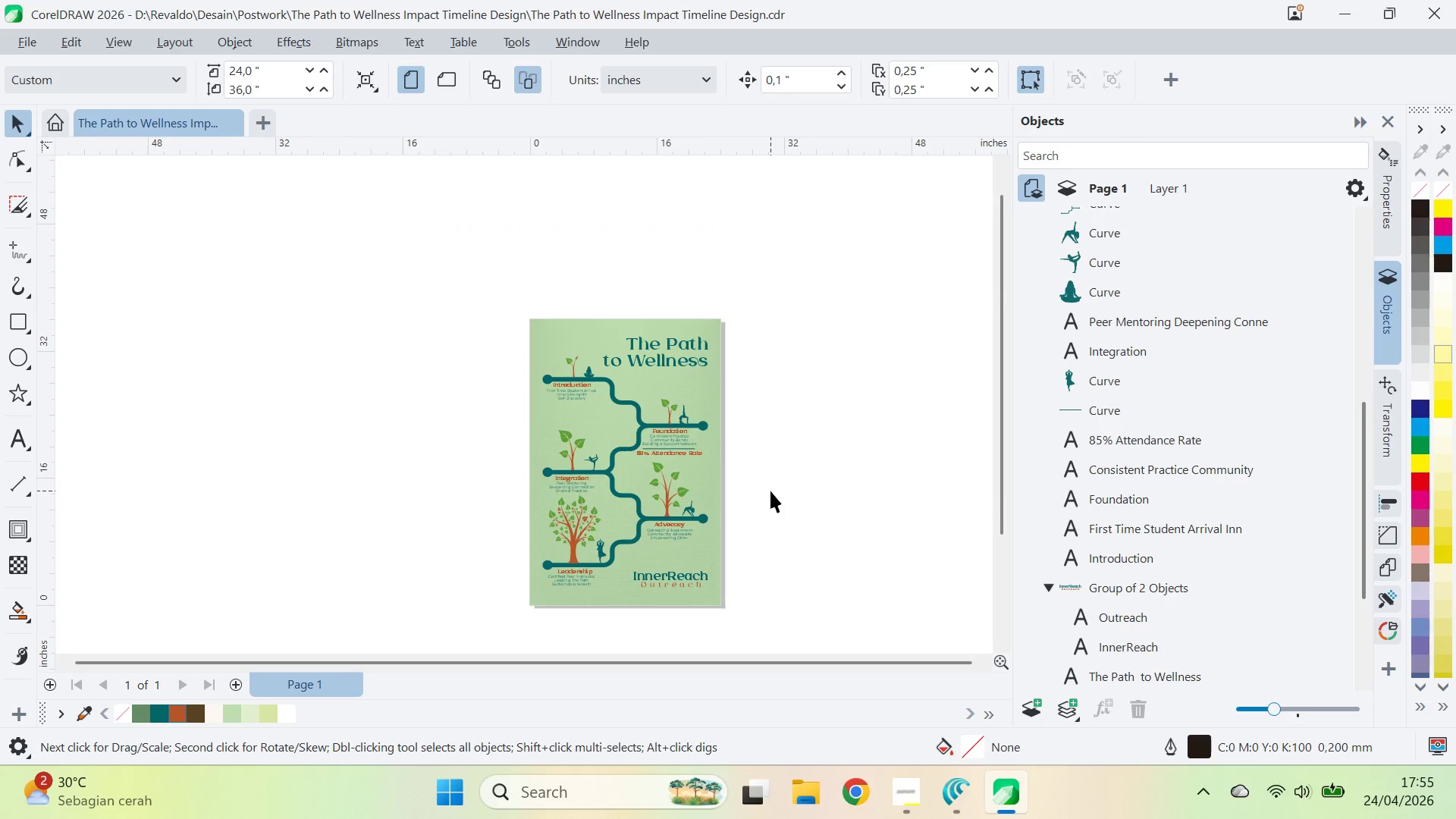 
left_click([770, 491])
 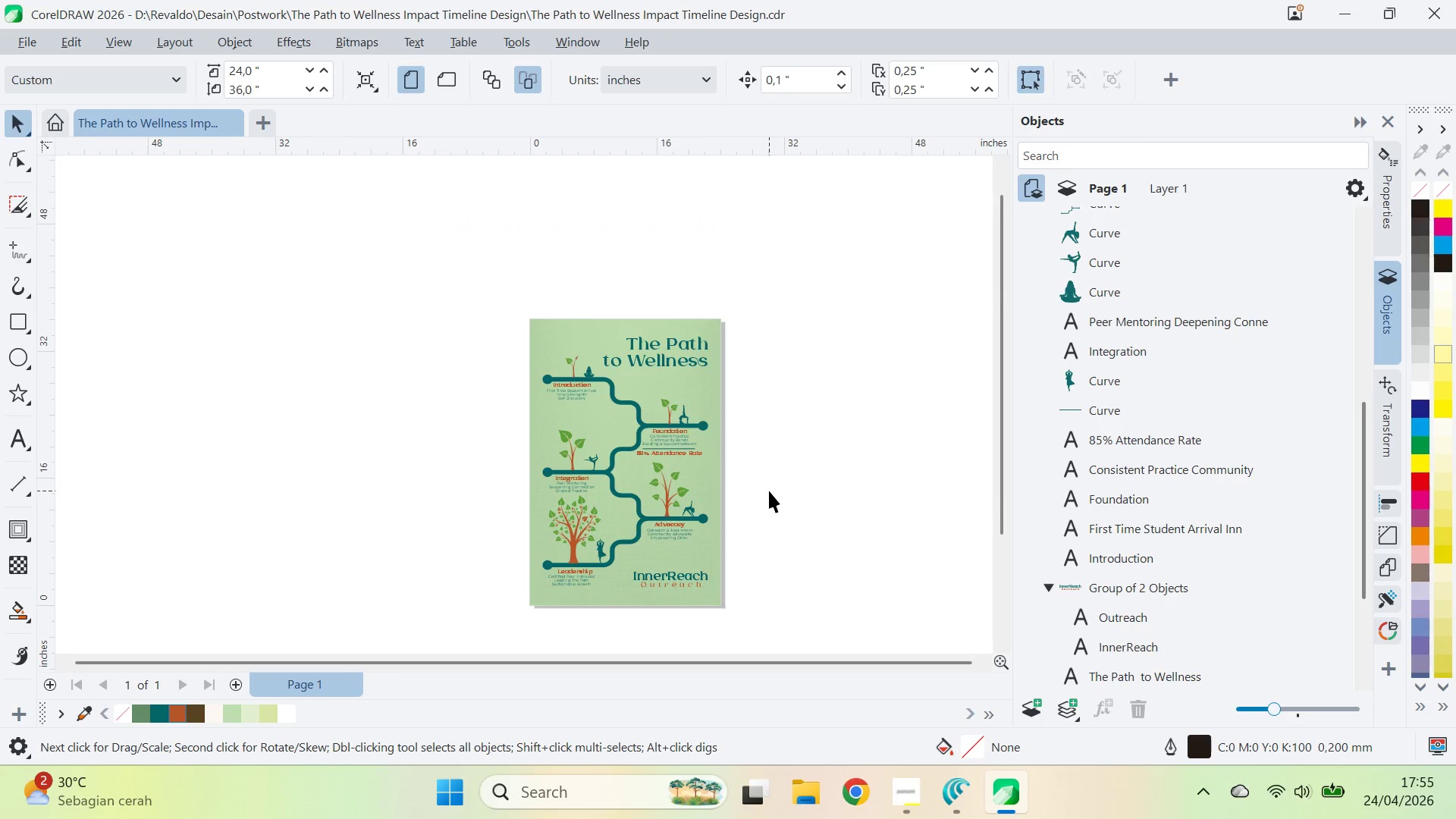 
key(Alt+Tab)